 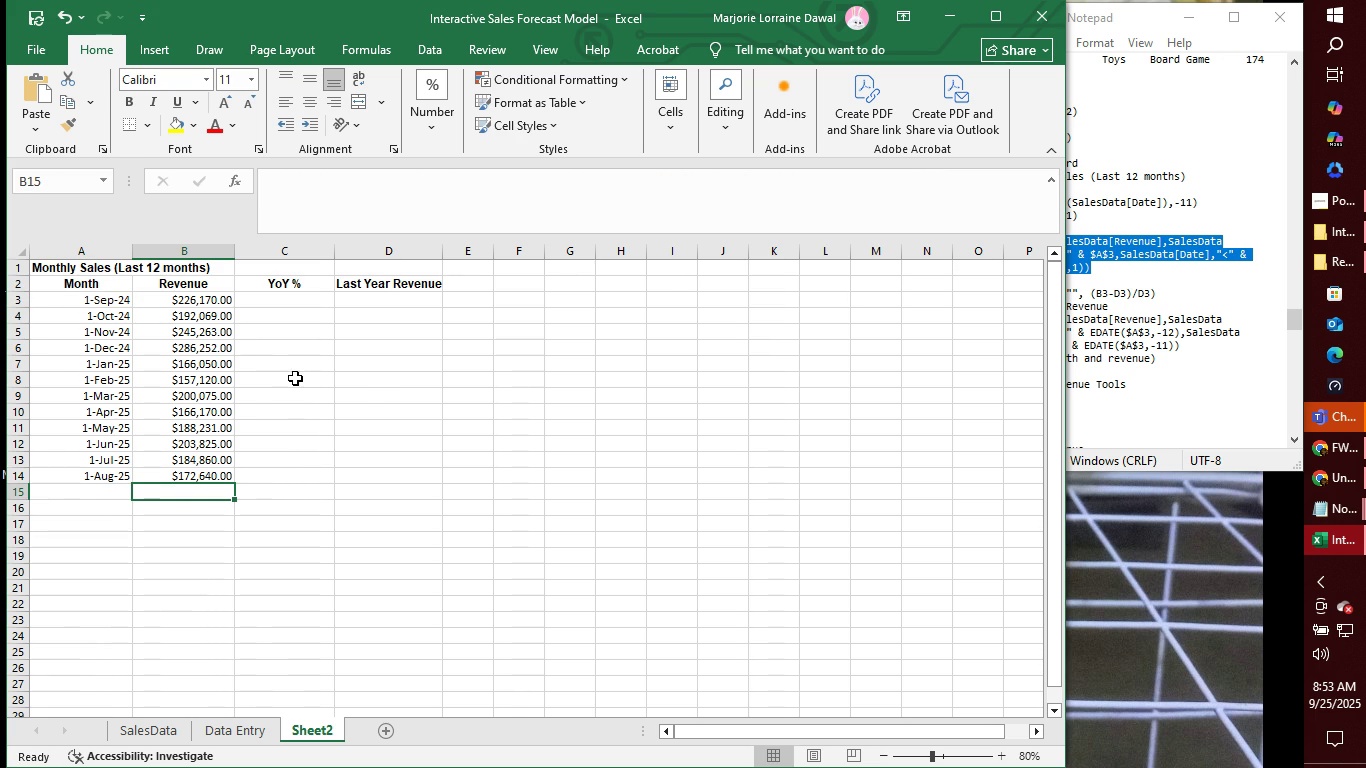 
left_click([180, 564])
 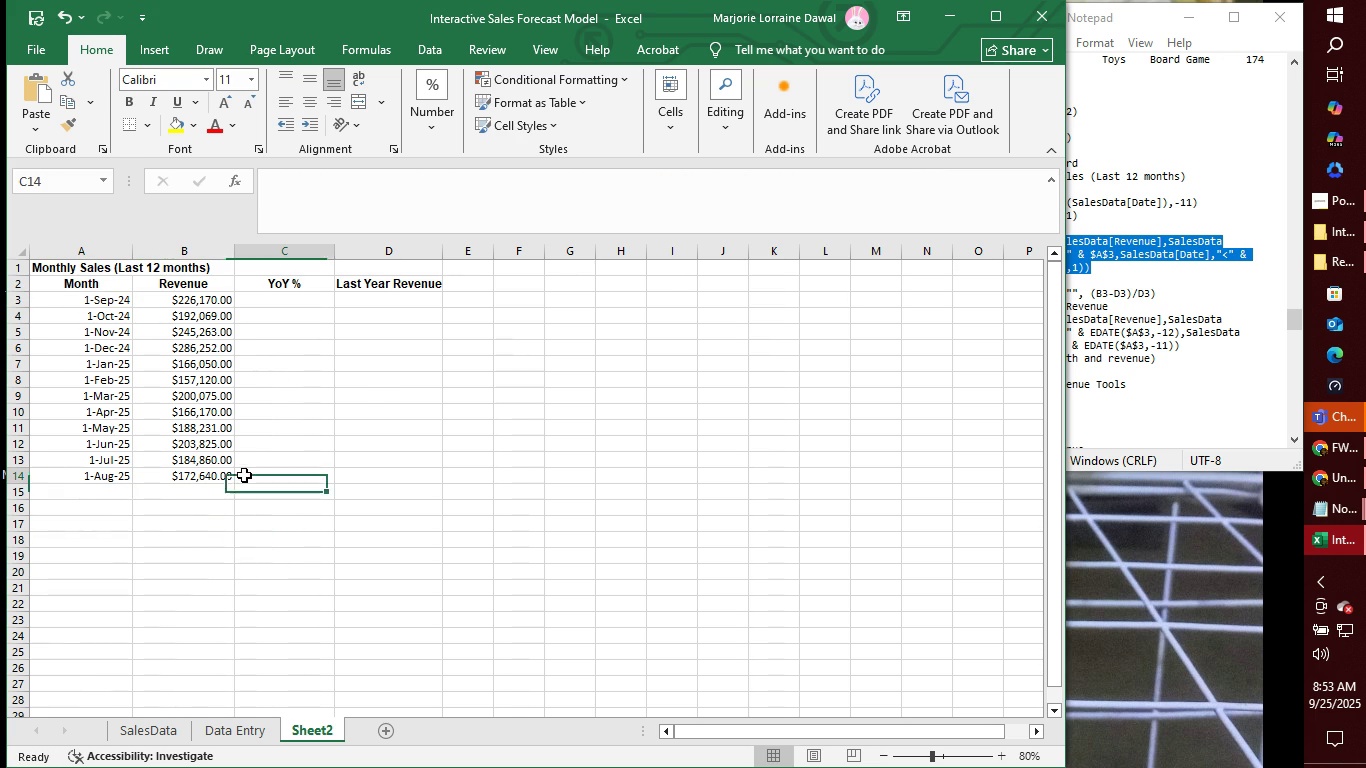 
left_click([244, 475])
 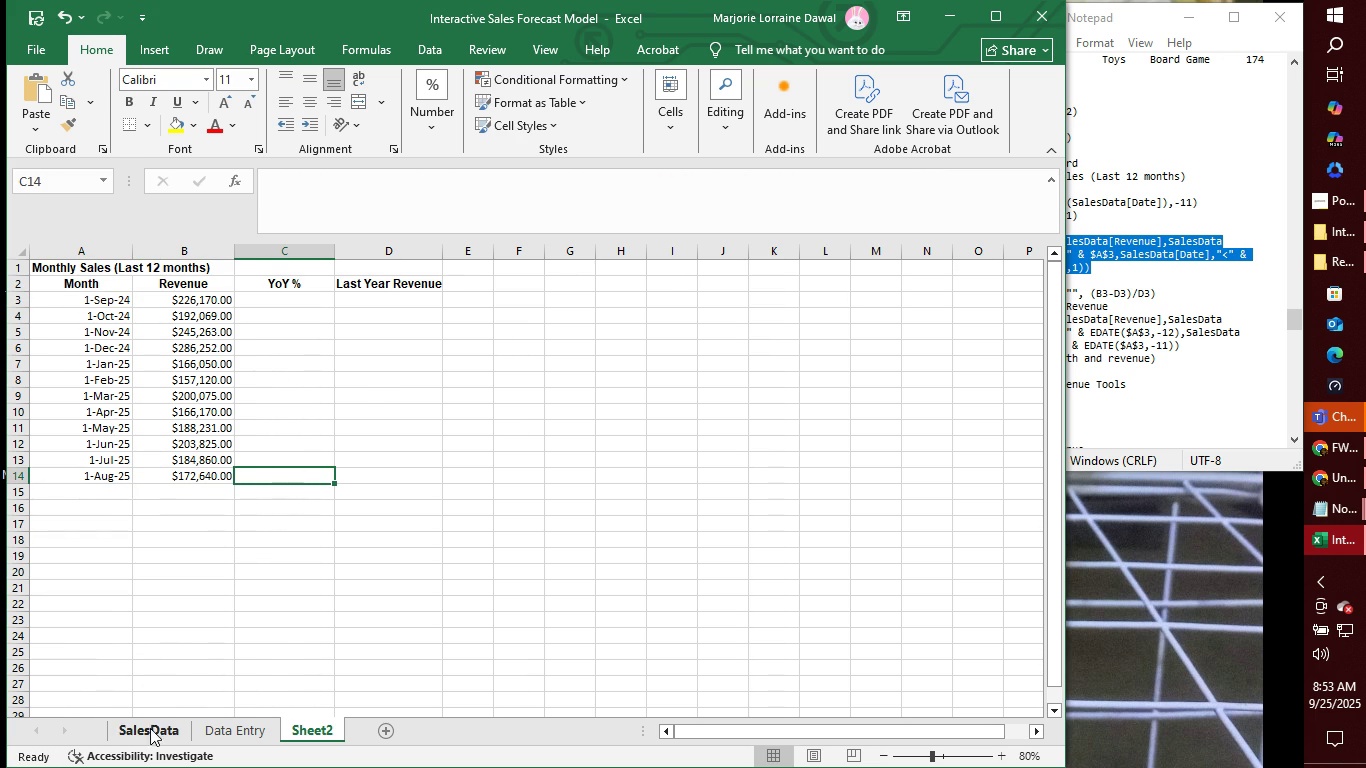 
left_click([150, 728])
 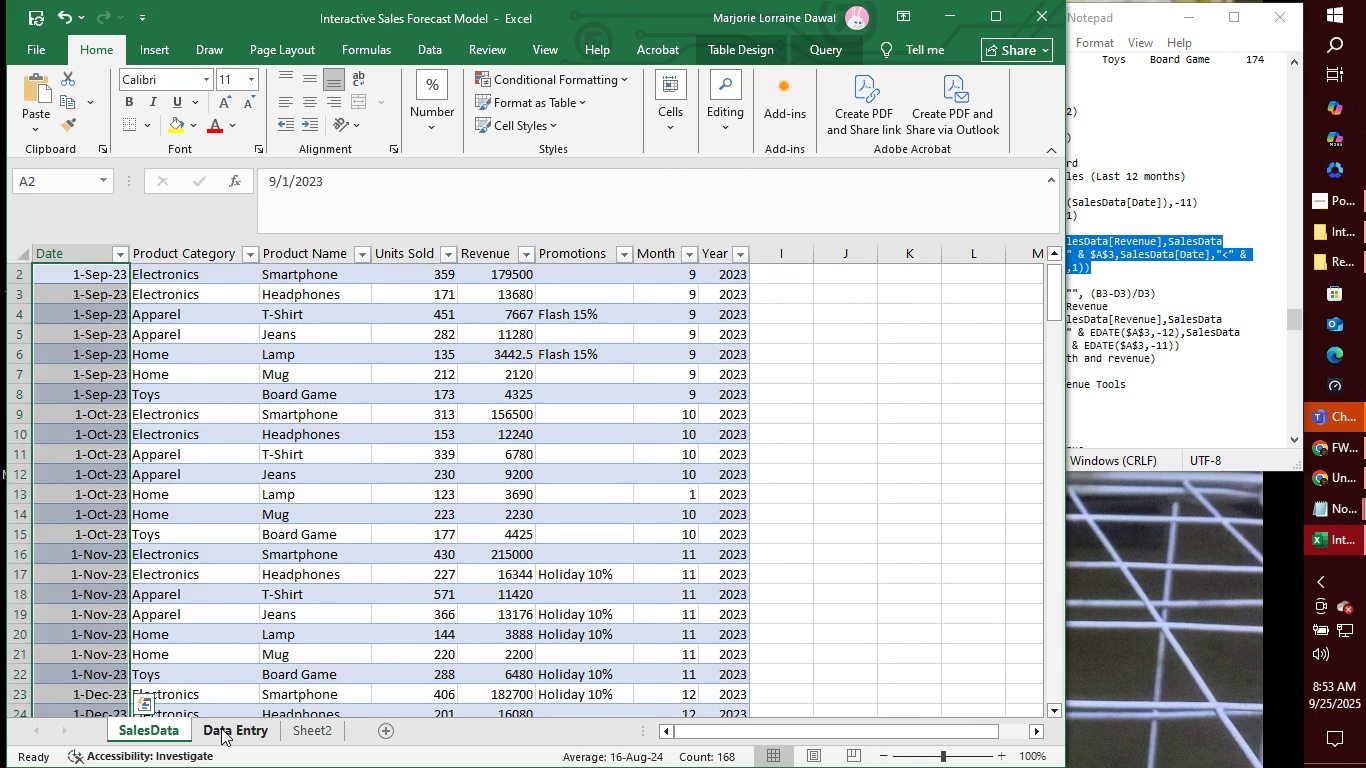 
left_click([221, 728])
 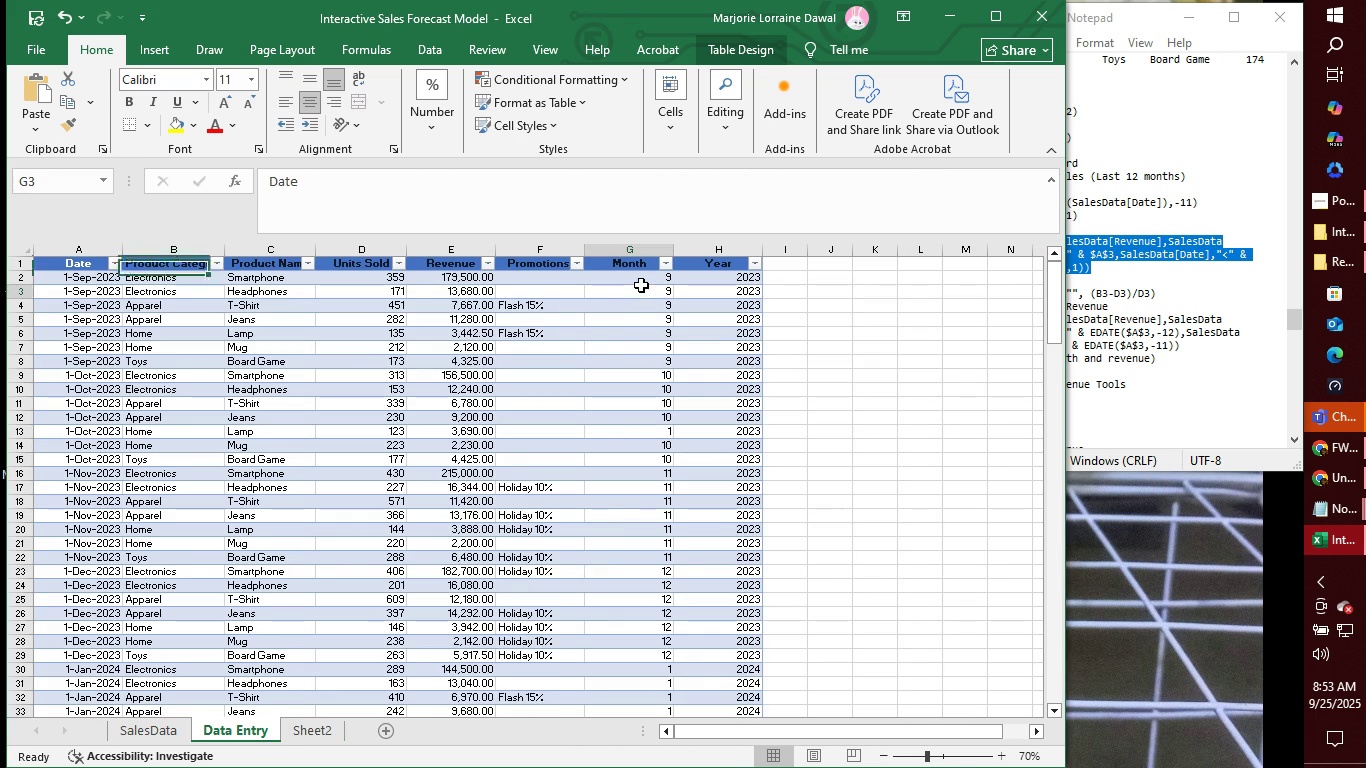 
left_click([641, 285])
 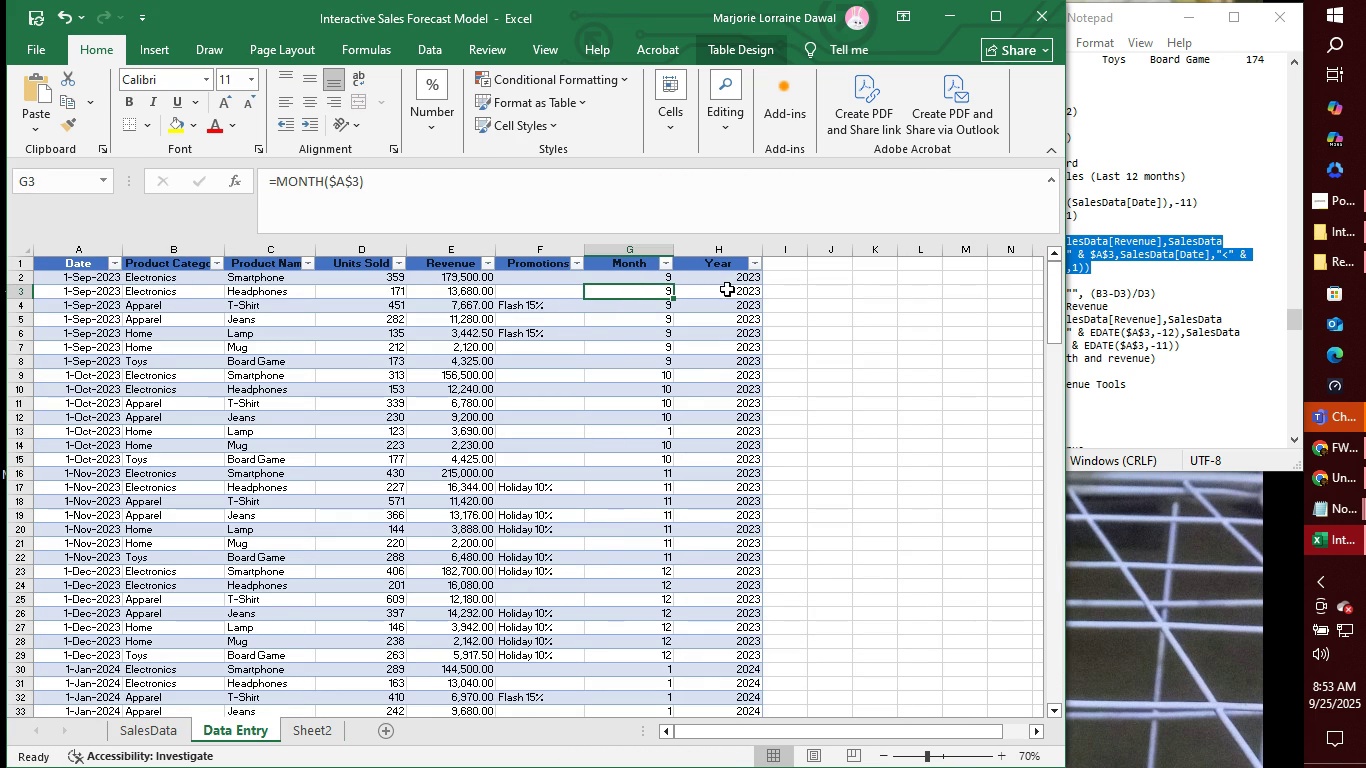 
left_click([727, 289])
 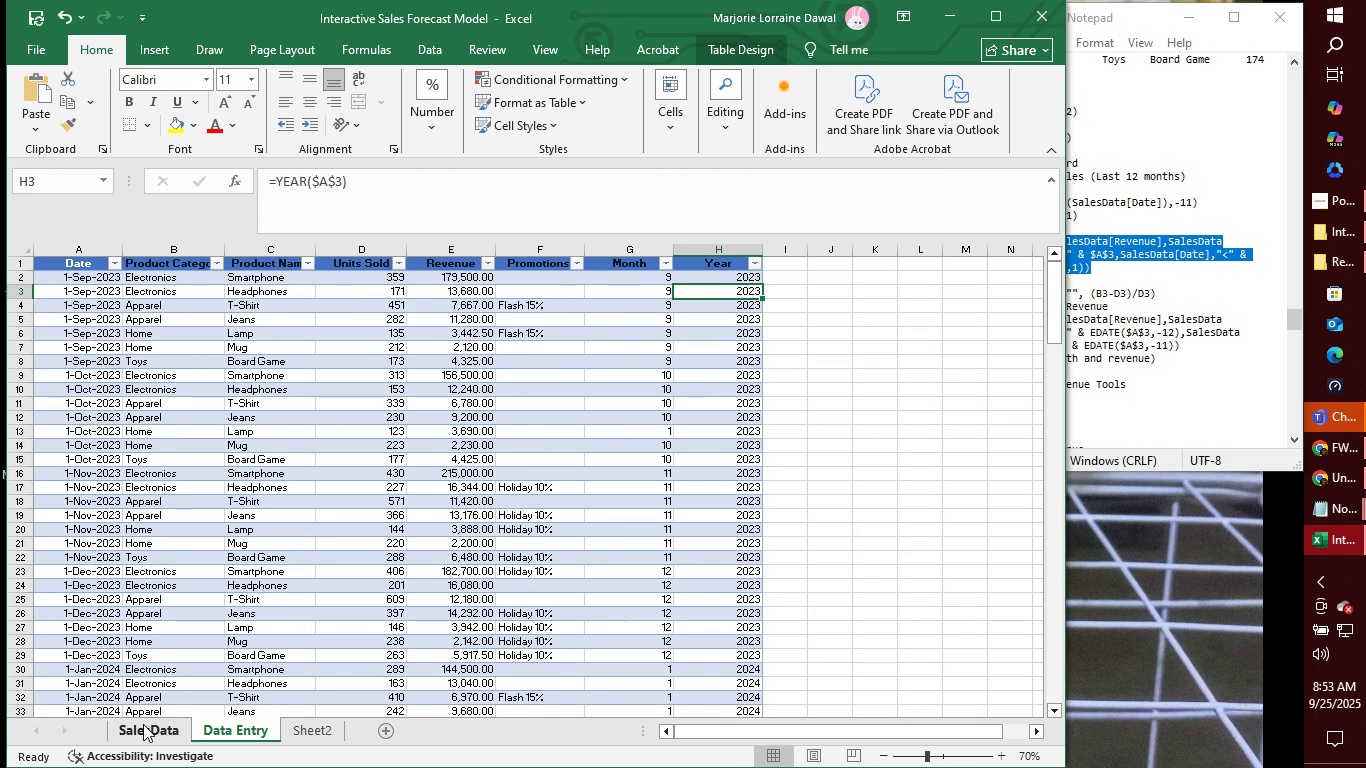 
left_click([143, 725])
 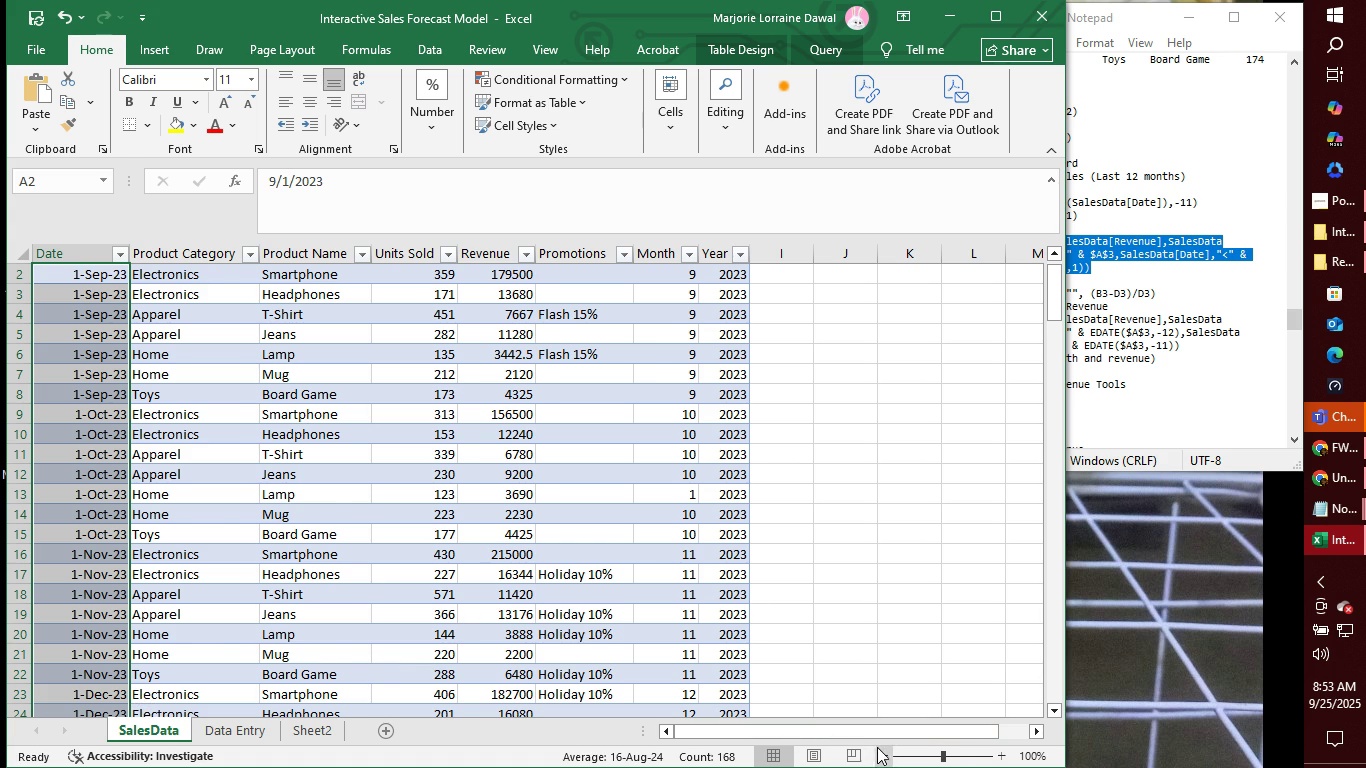 
double_click([879, 748])
 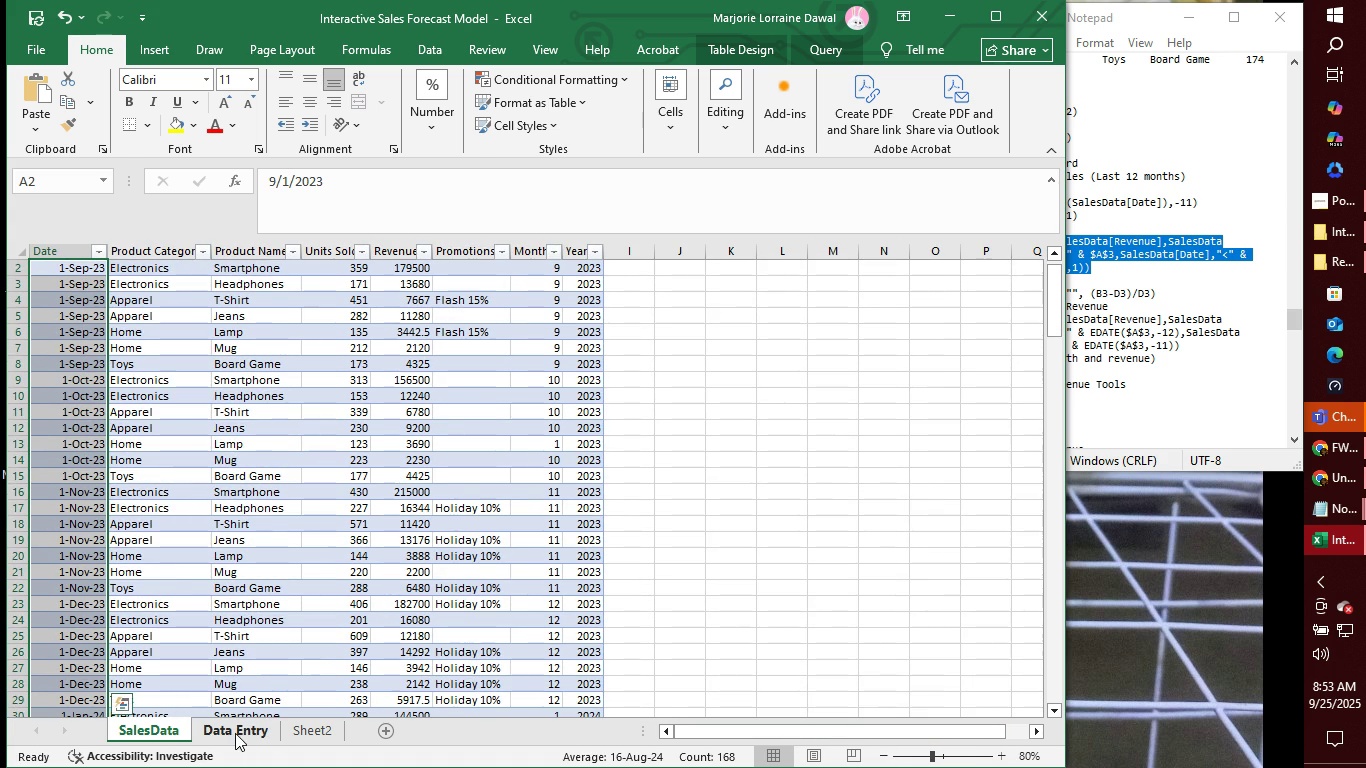 
left_click([253, 733])
 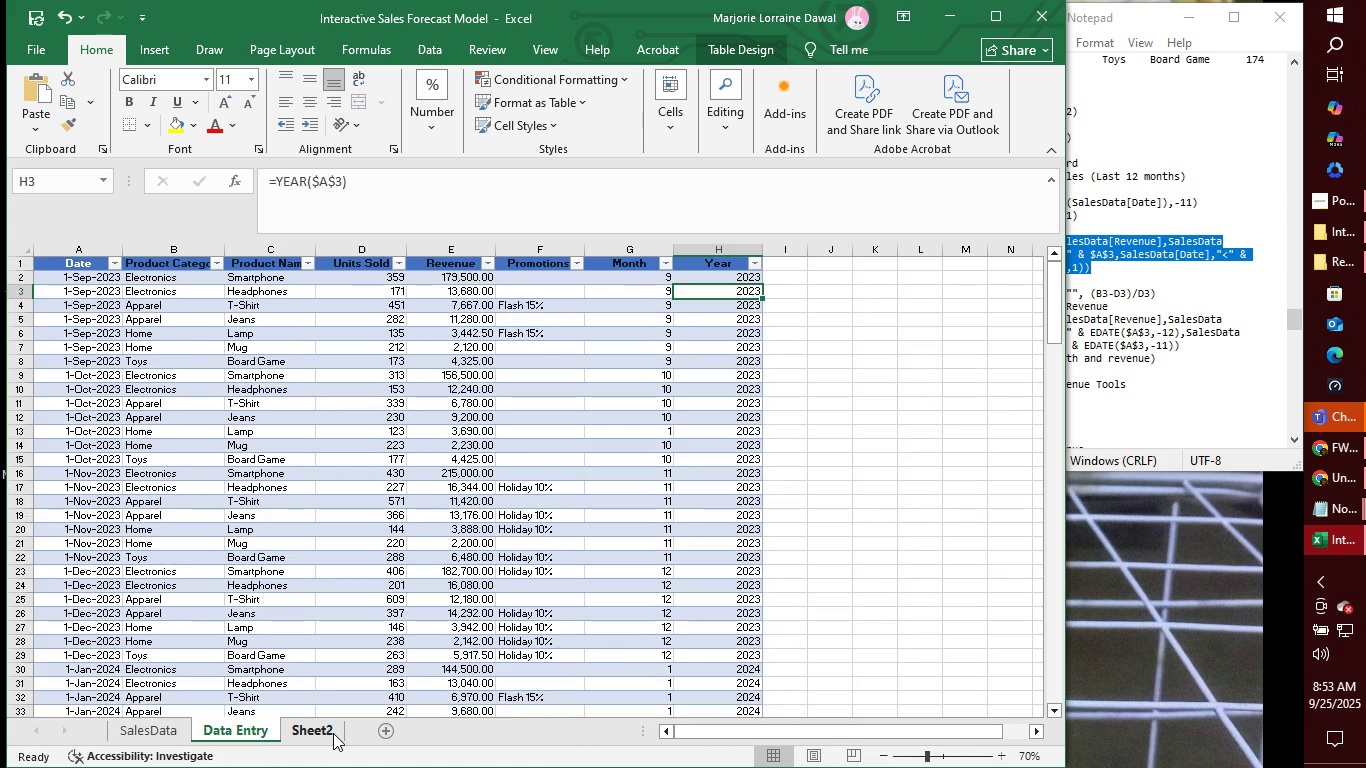 
left_click([333, 733])
 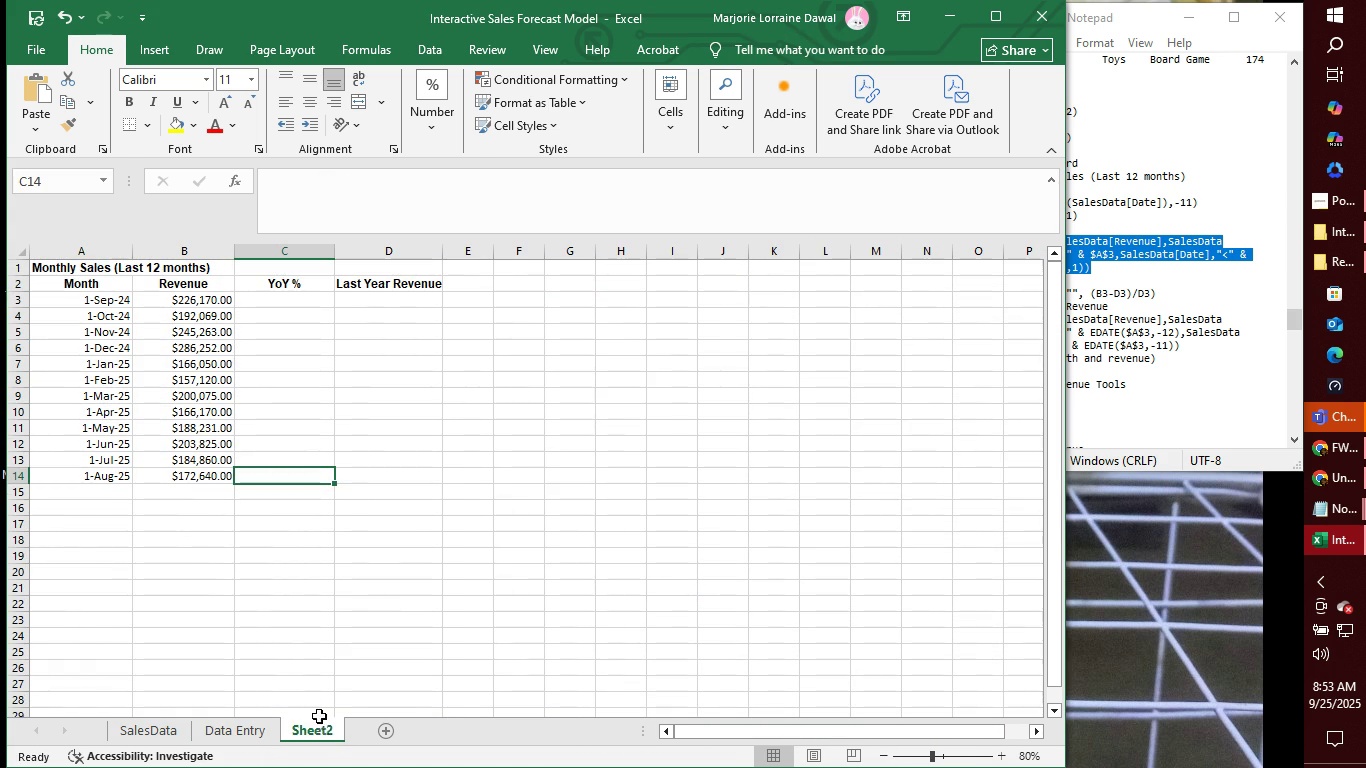 
right_click([318, 724])
 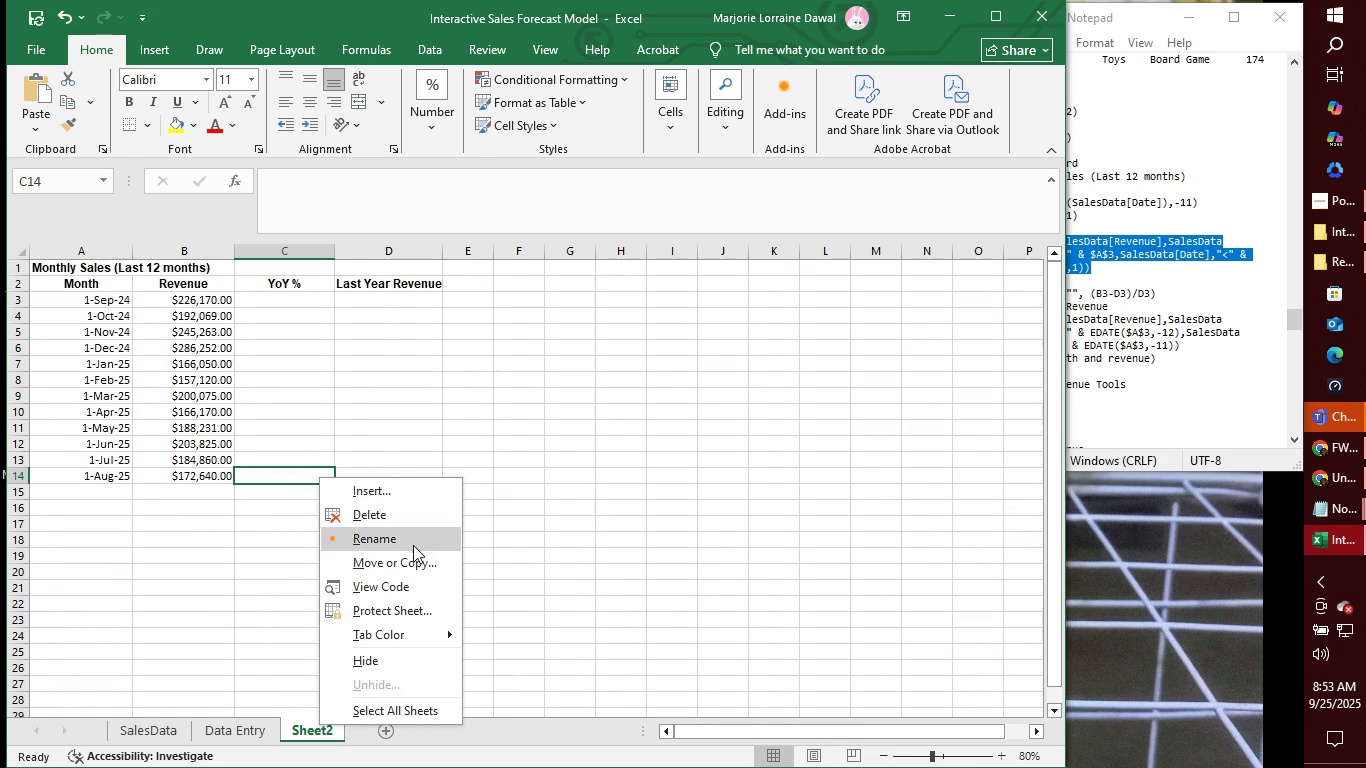 
left_click([415, 539])